 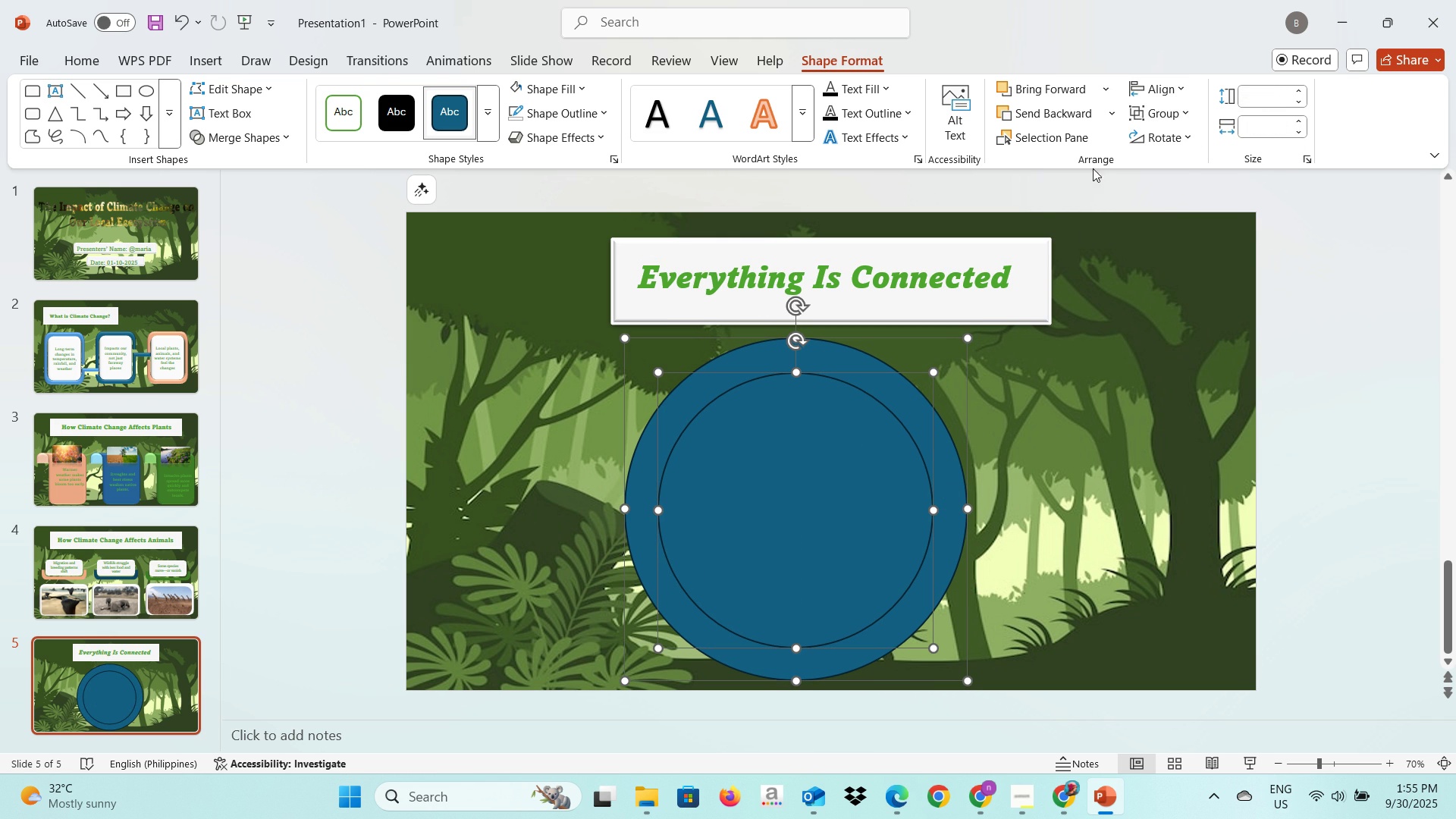 
left_click([1144, 82])
 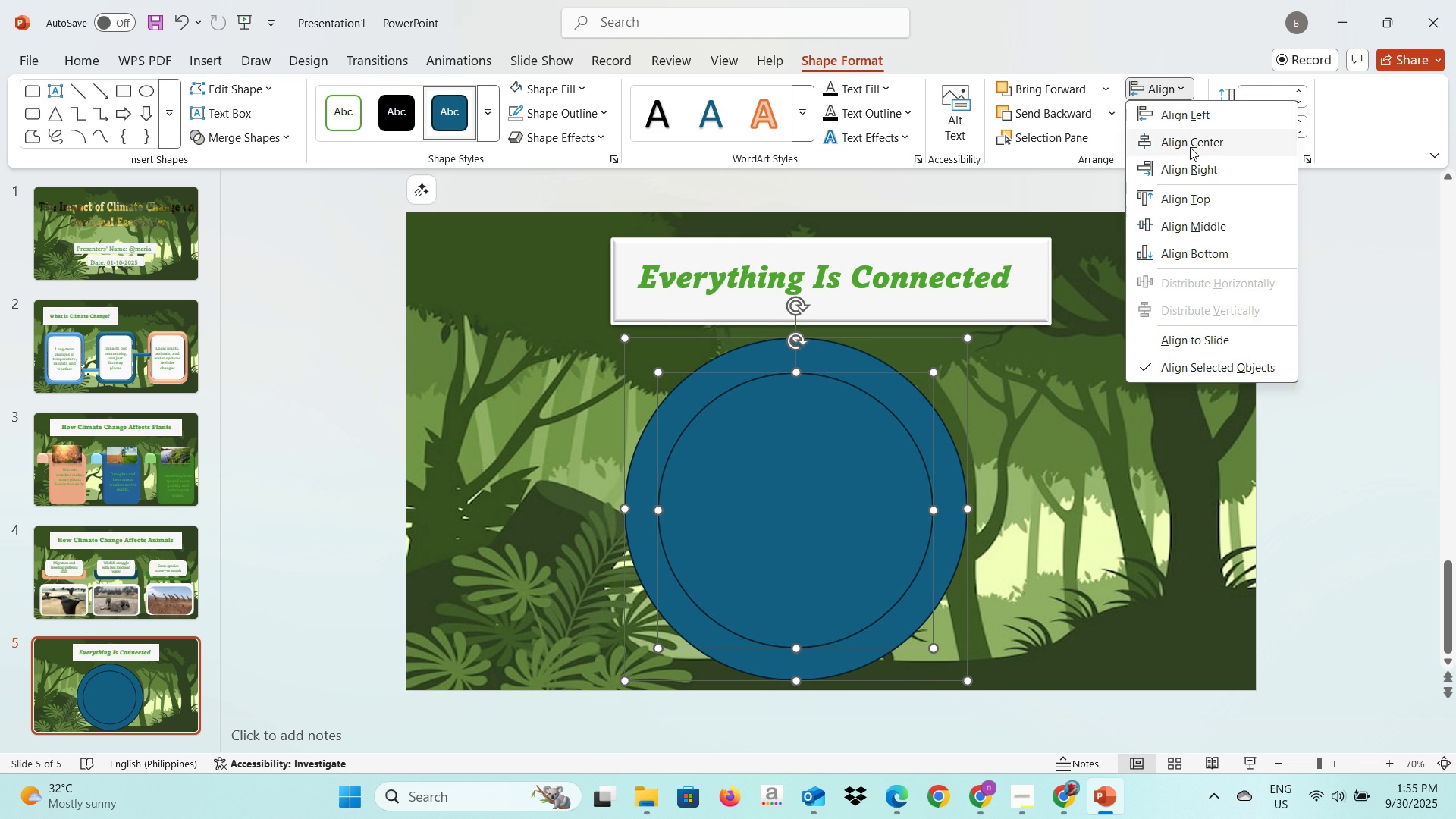 
left_click([1190, 147])
 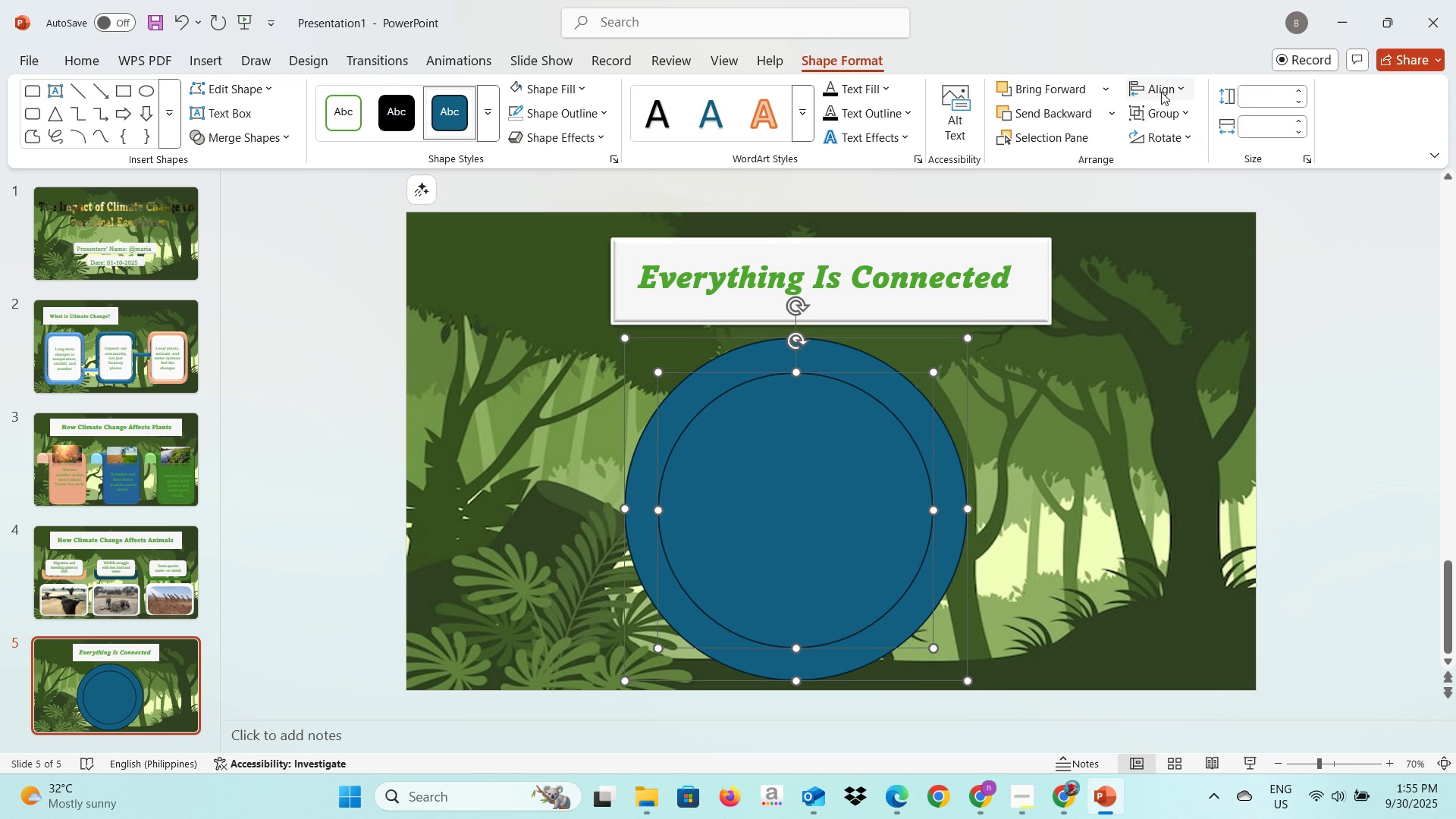 
left_click([1161, 92])
 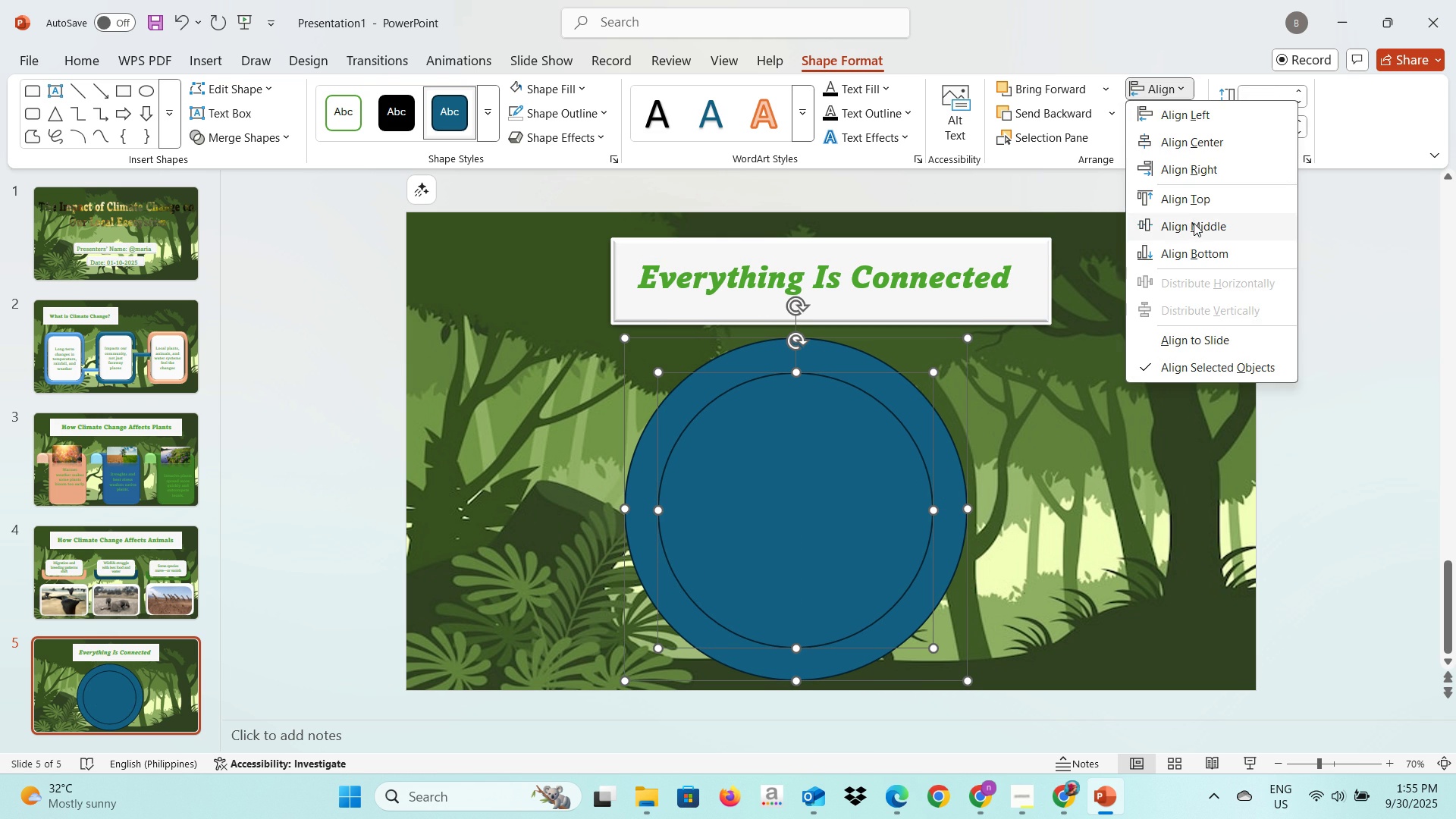 
left_click([1194, 223])
 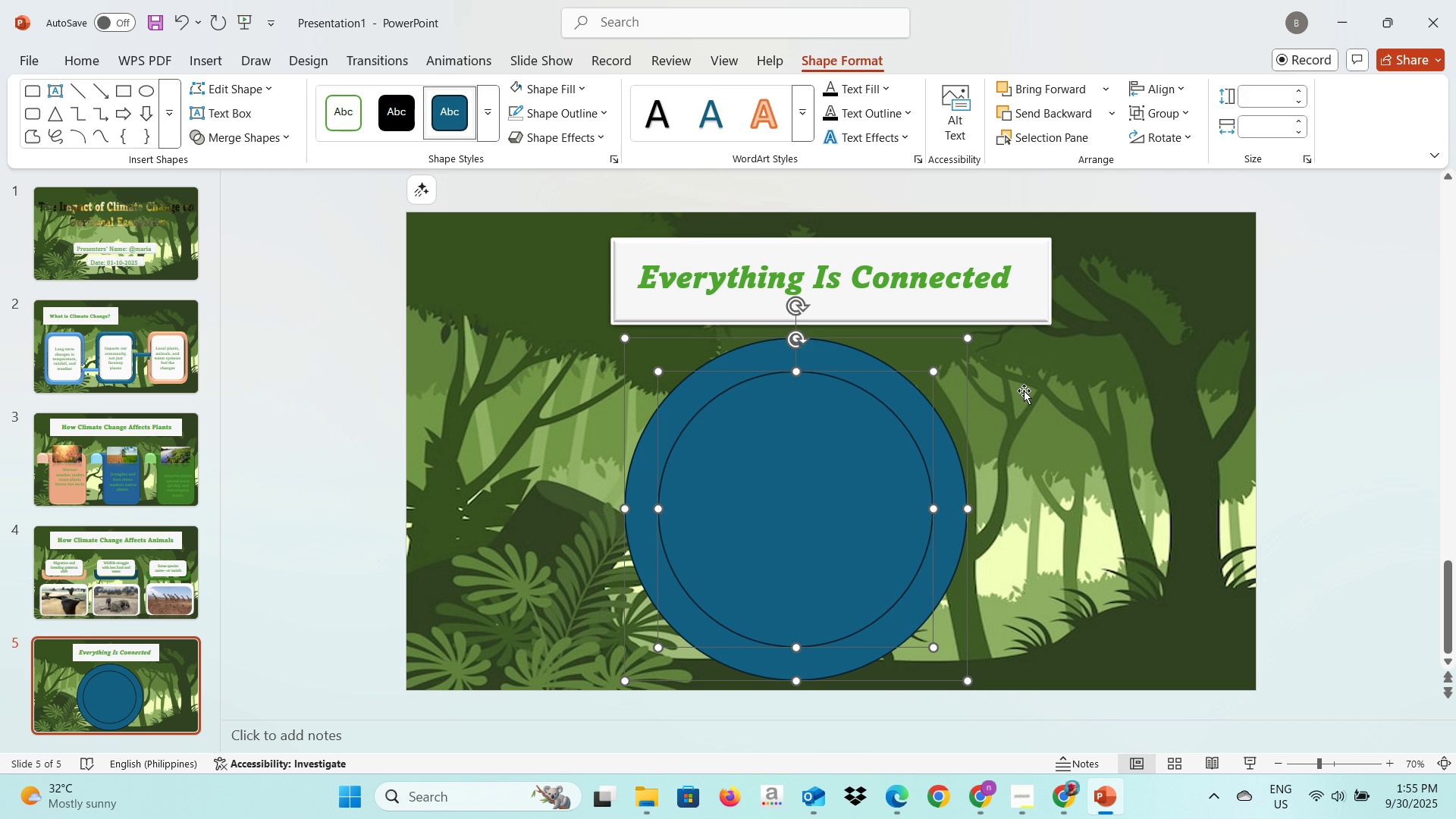 
left_click([1024, 391])
 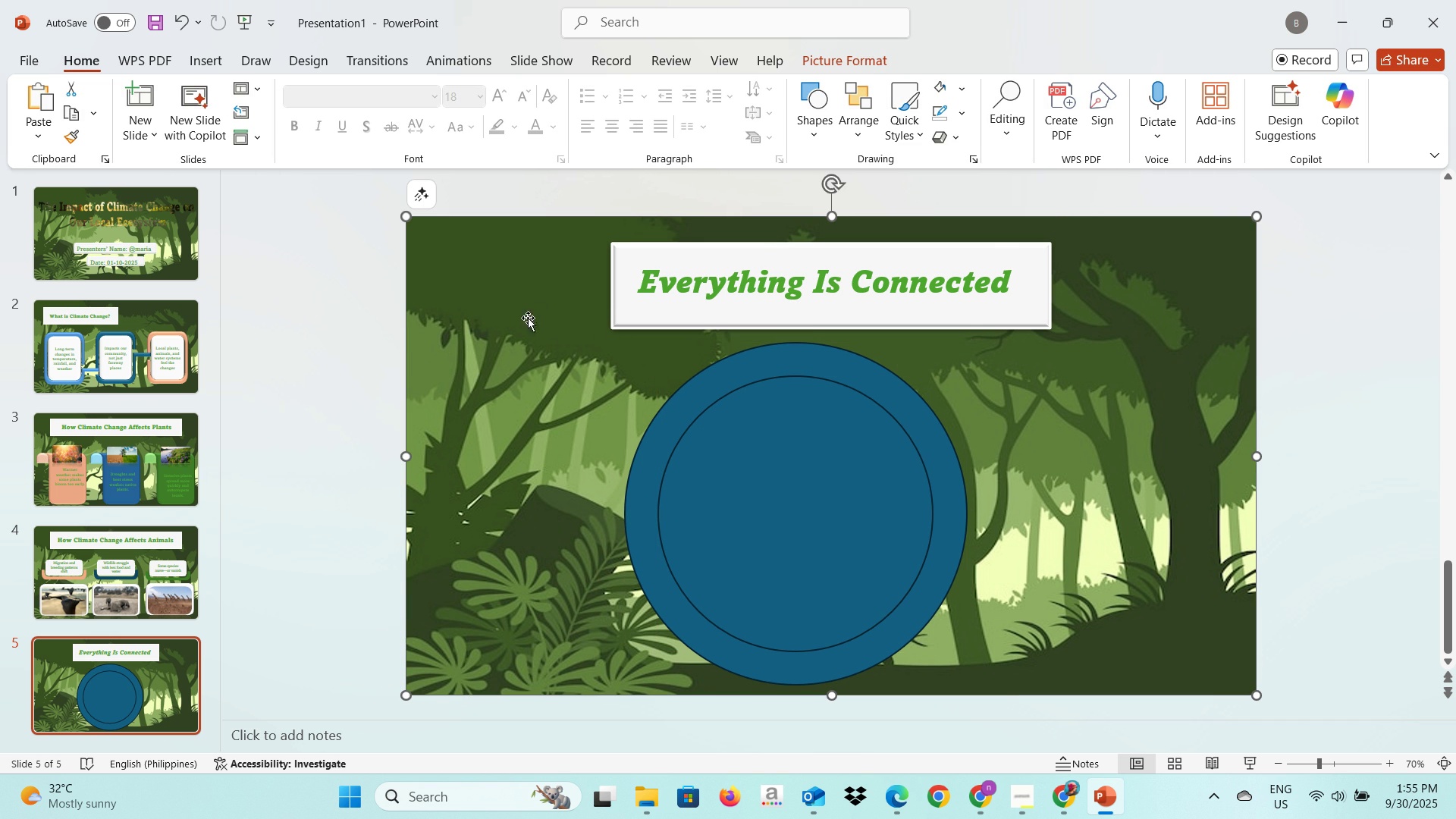 
left_click([199, 55])
 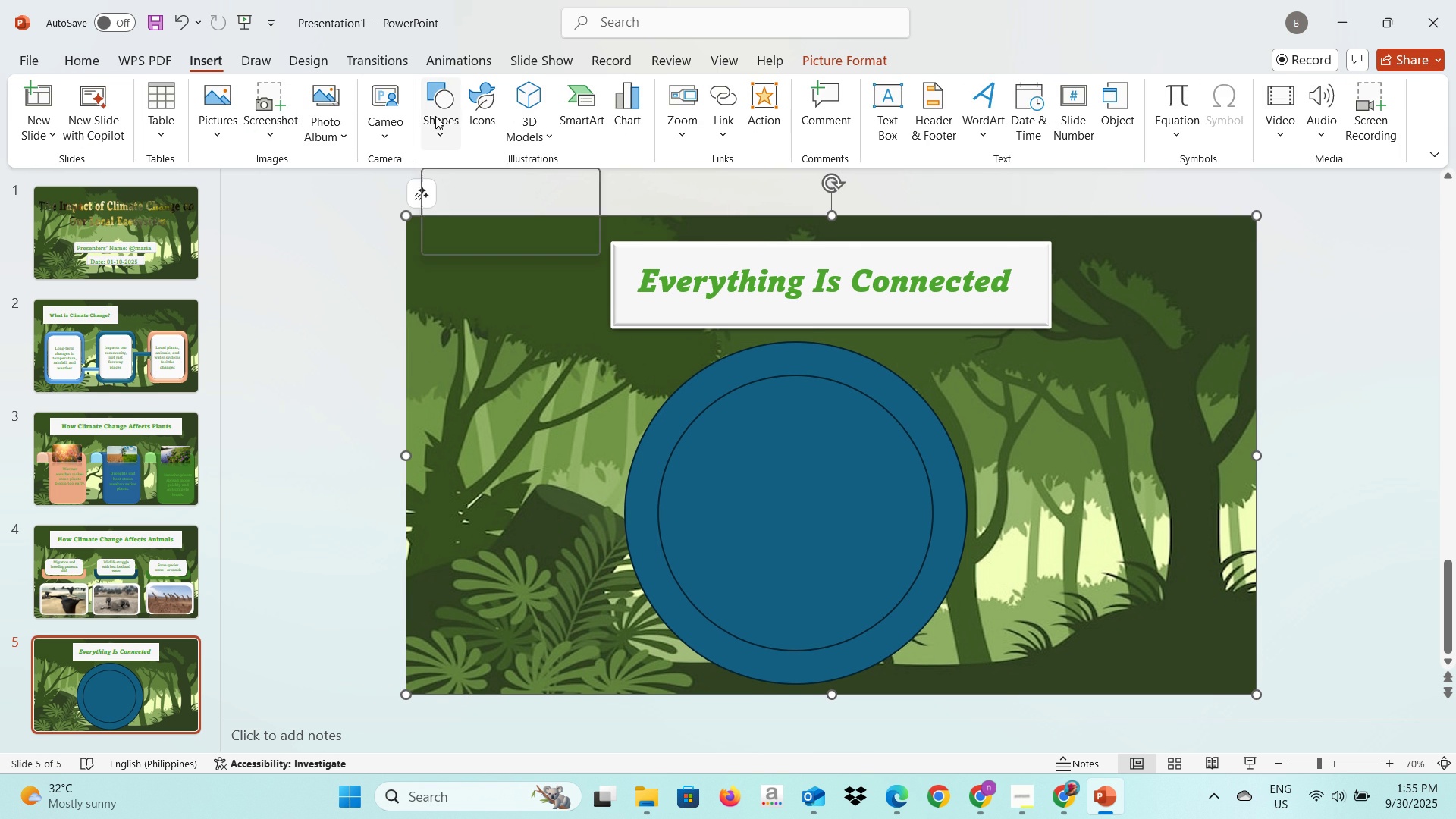 
left_click([435, 116])
 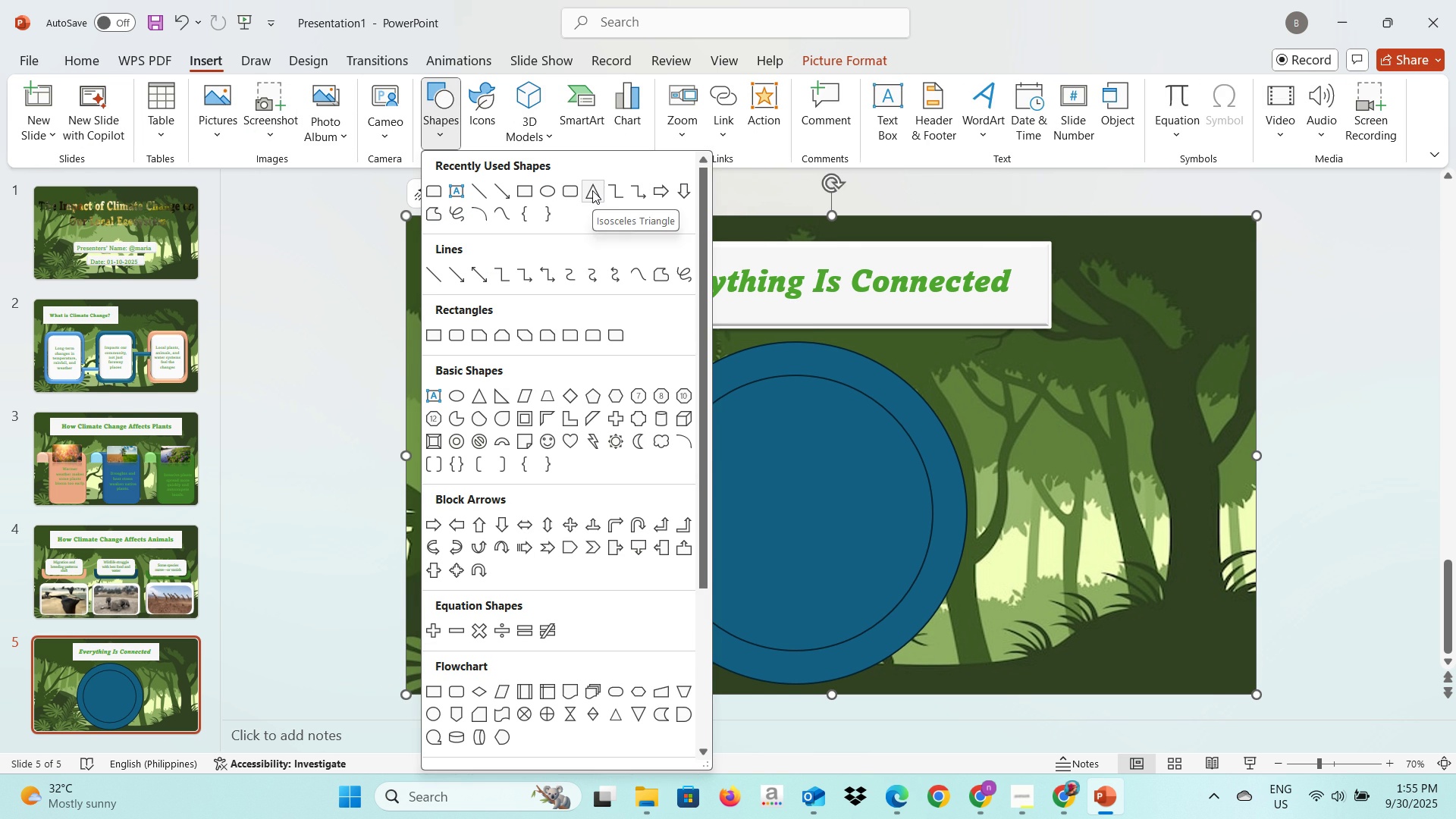 
left_click([592, 190])